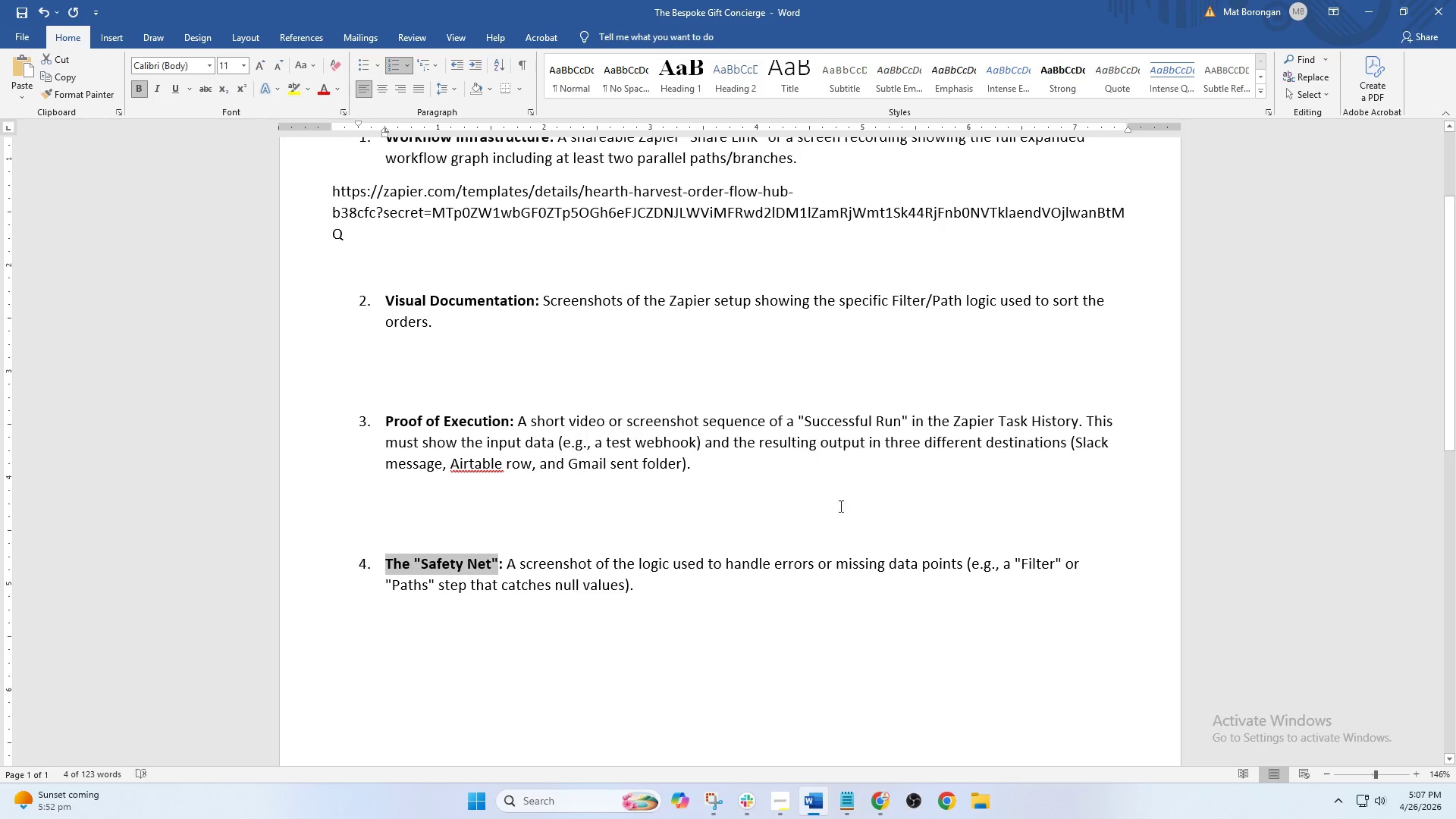 
wait(8.42)
 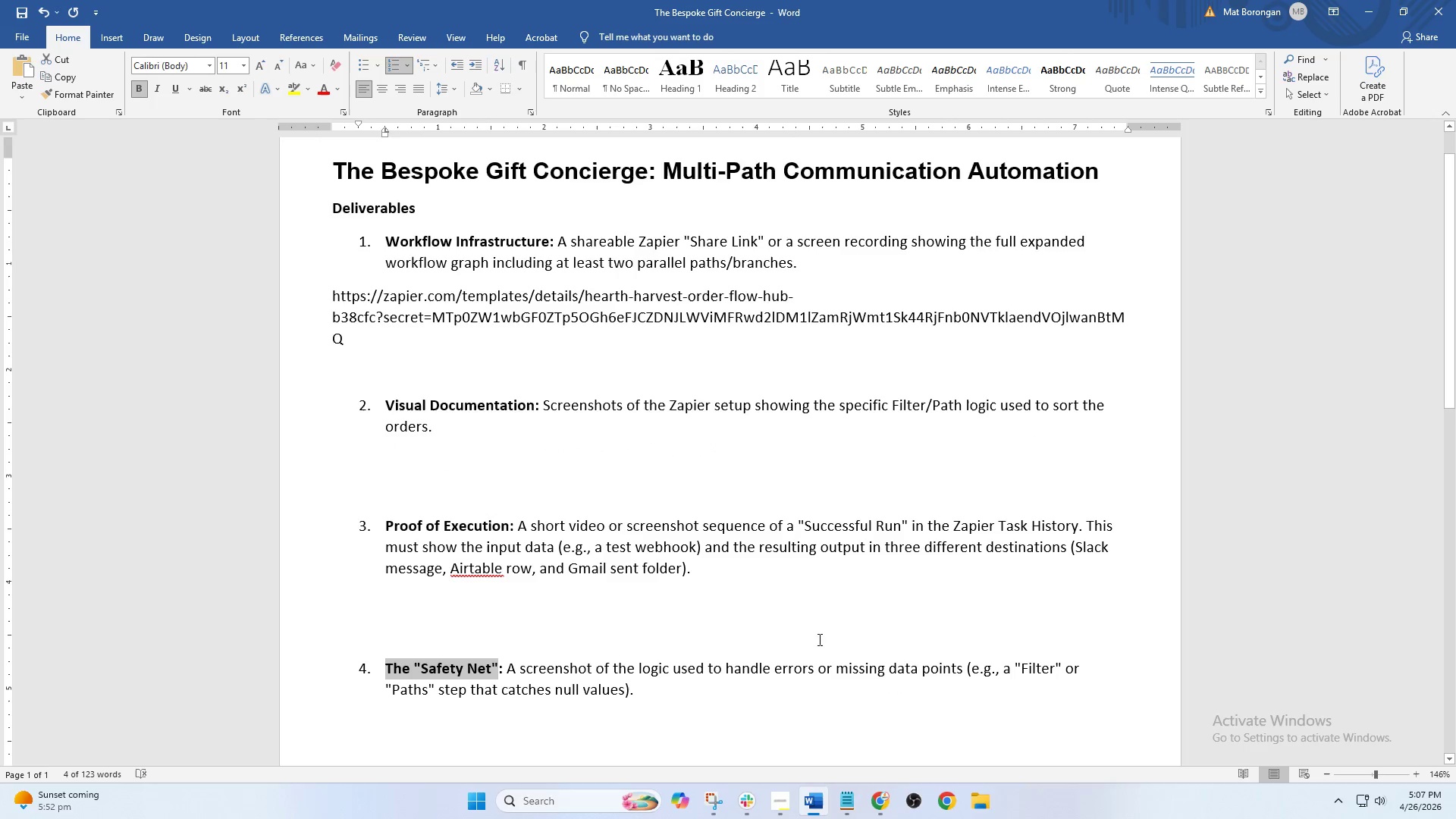 
left_click([883, 805])
 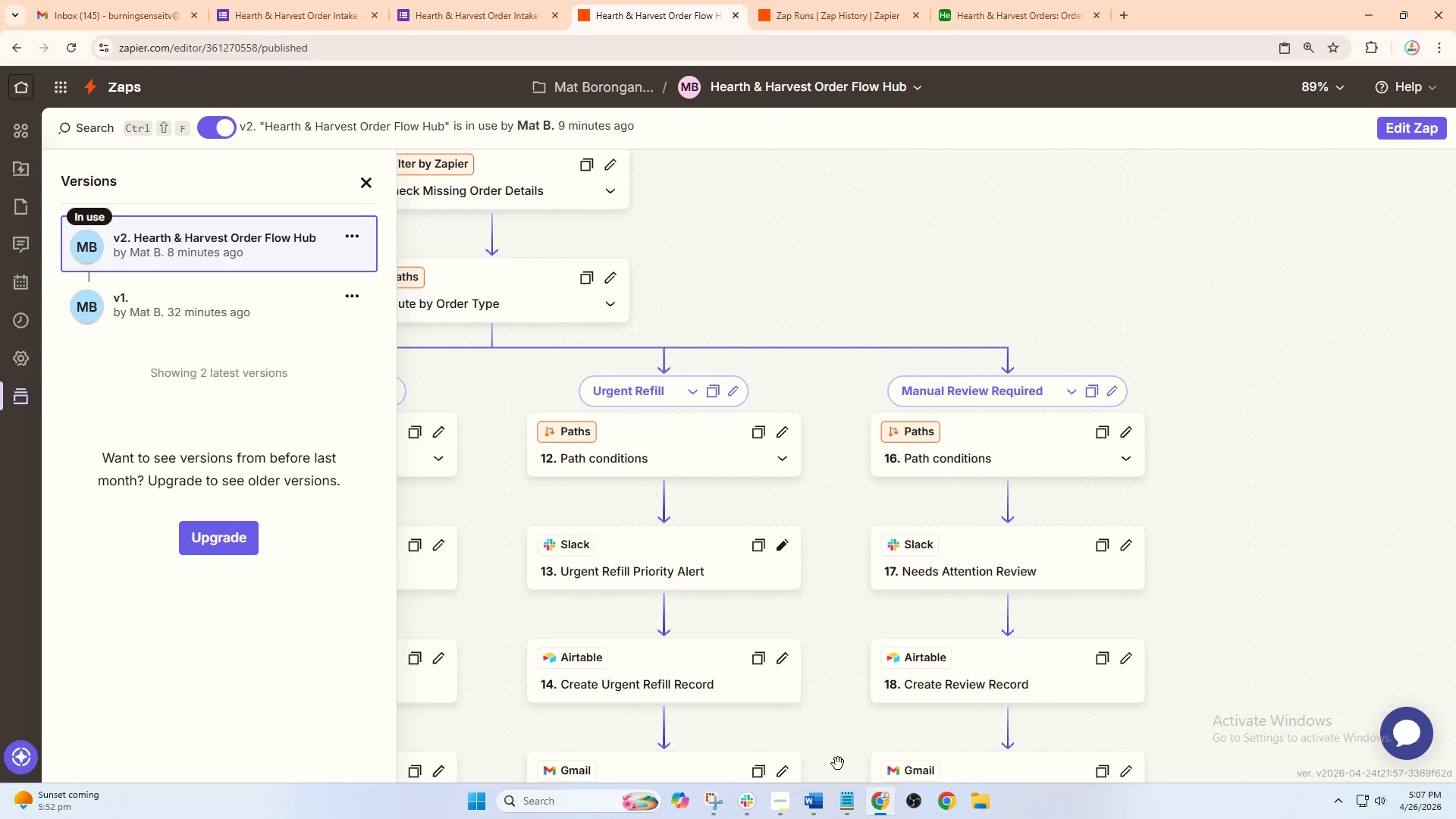 